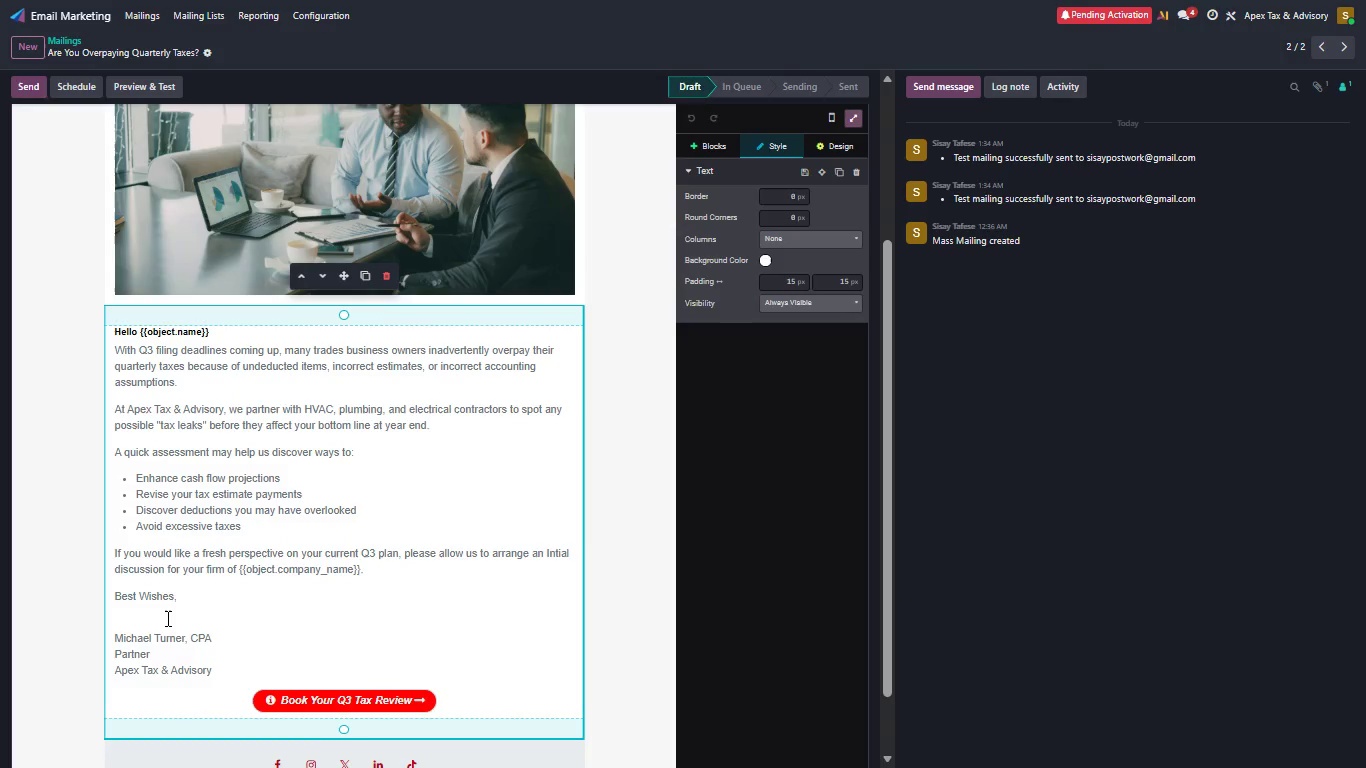 
key(Backspace)
 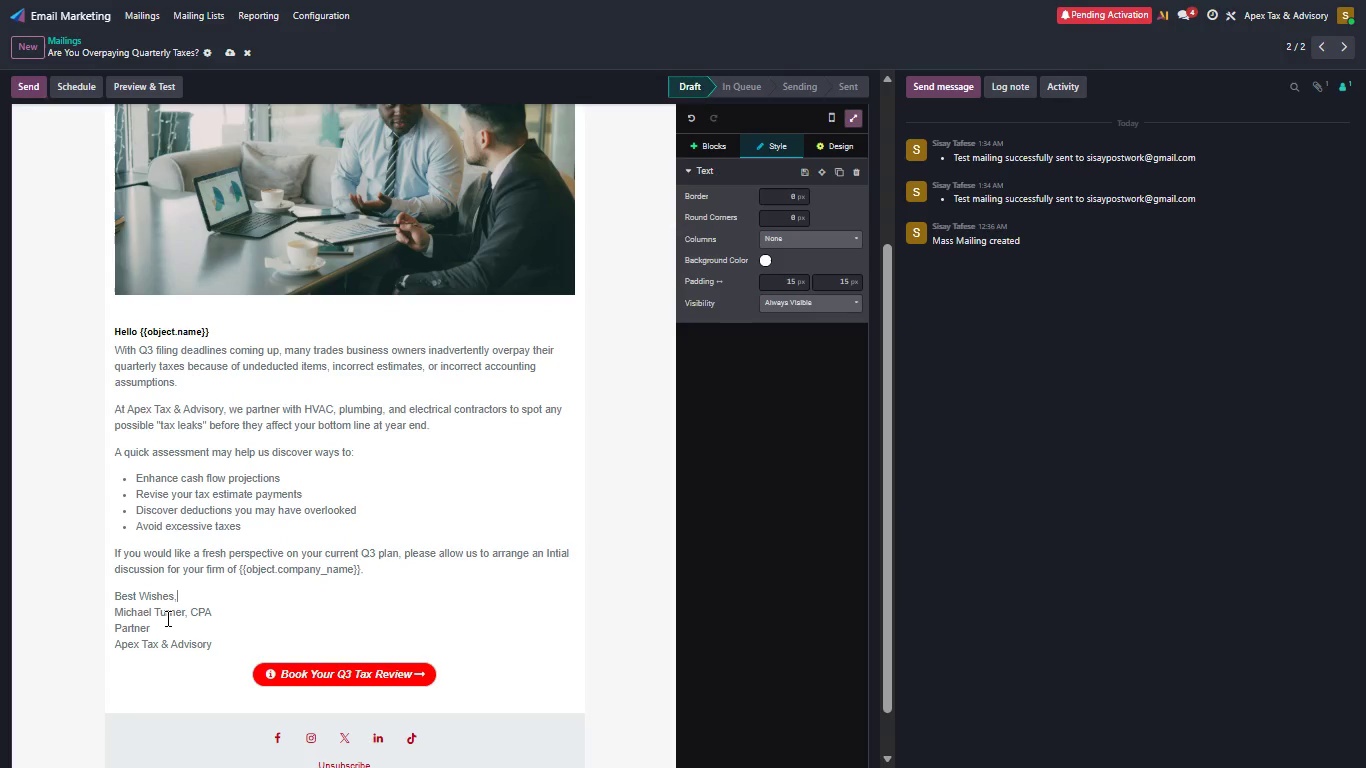 
key(NumpadEnter)
 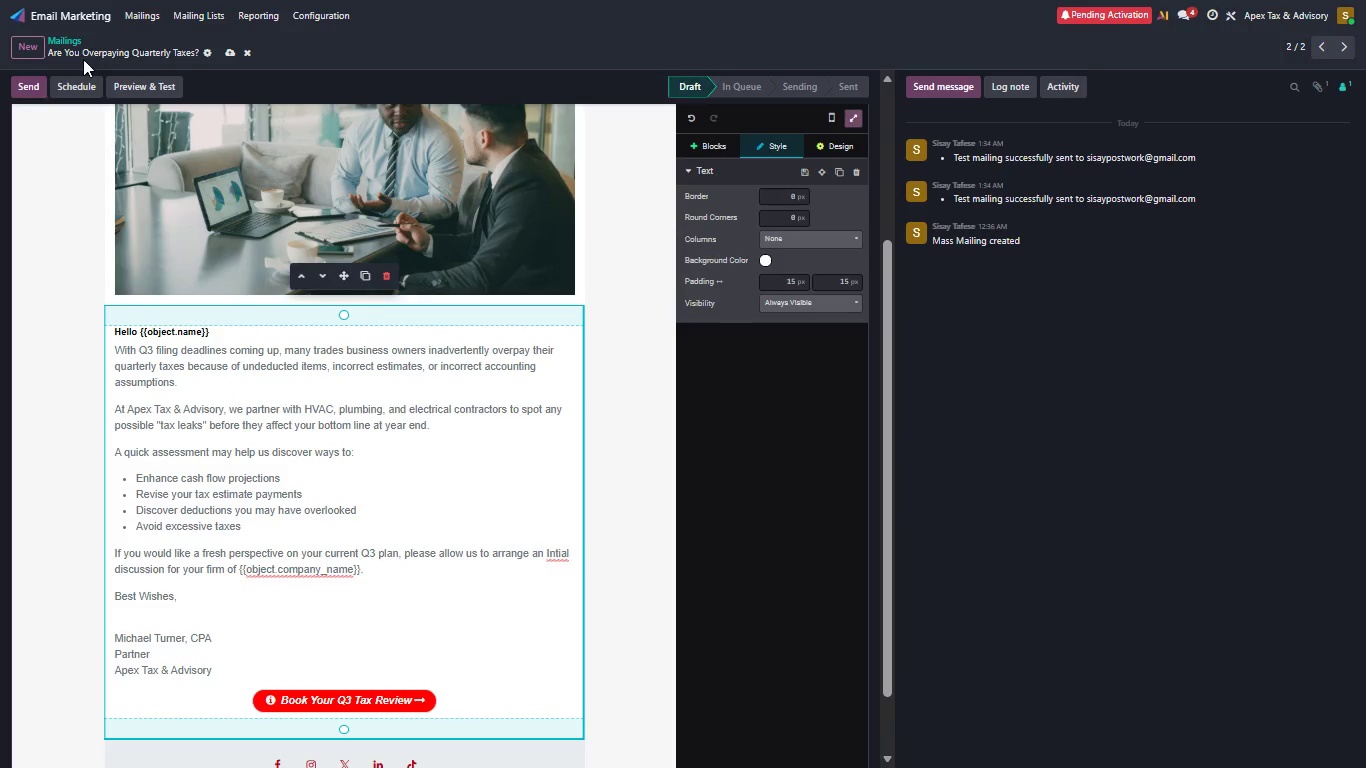 
left_click([141, 15])
 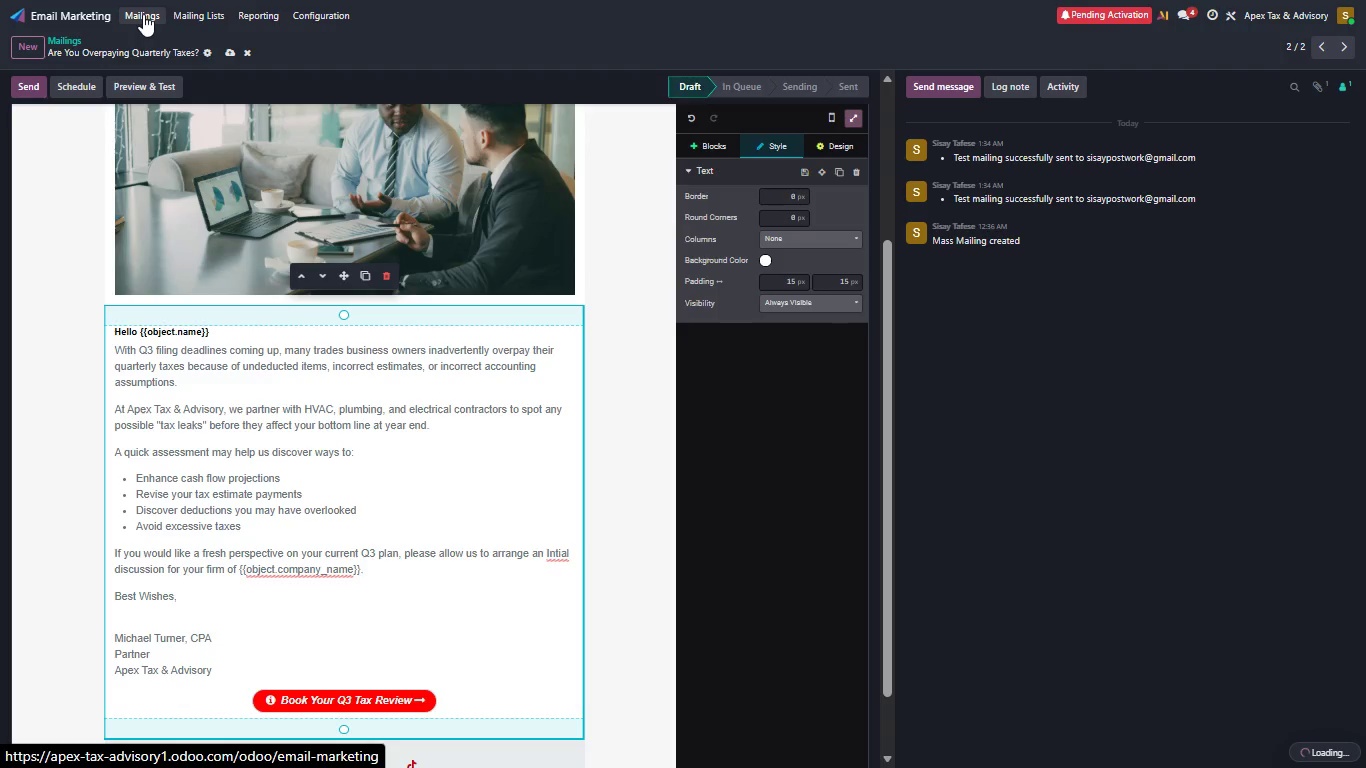 
double_click([138, 10])
 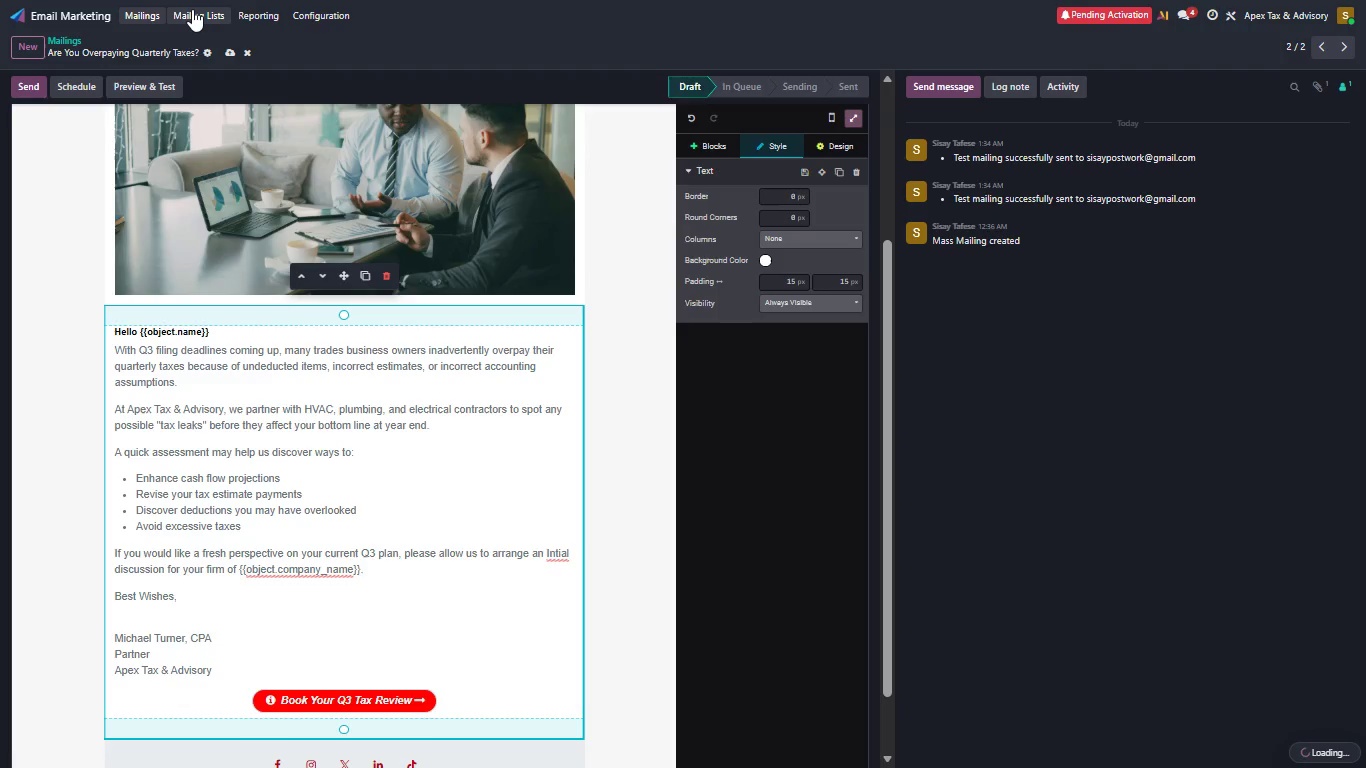 
left_click([192, 9])
 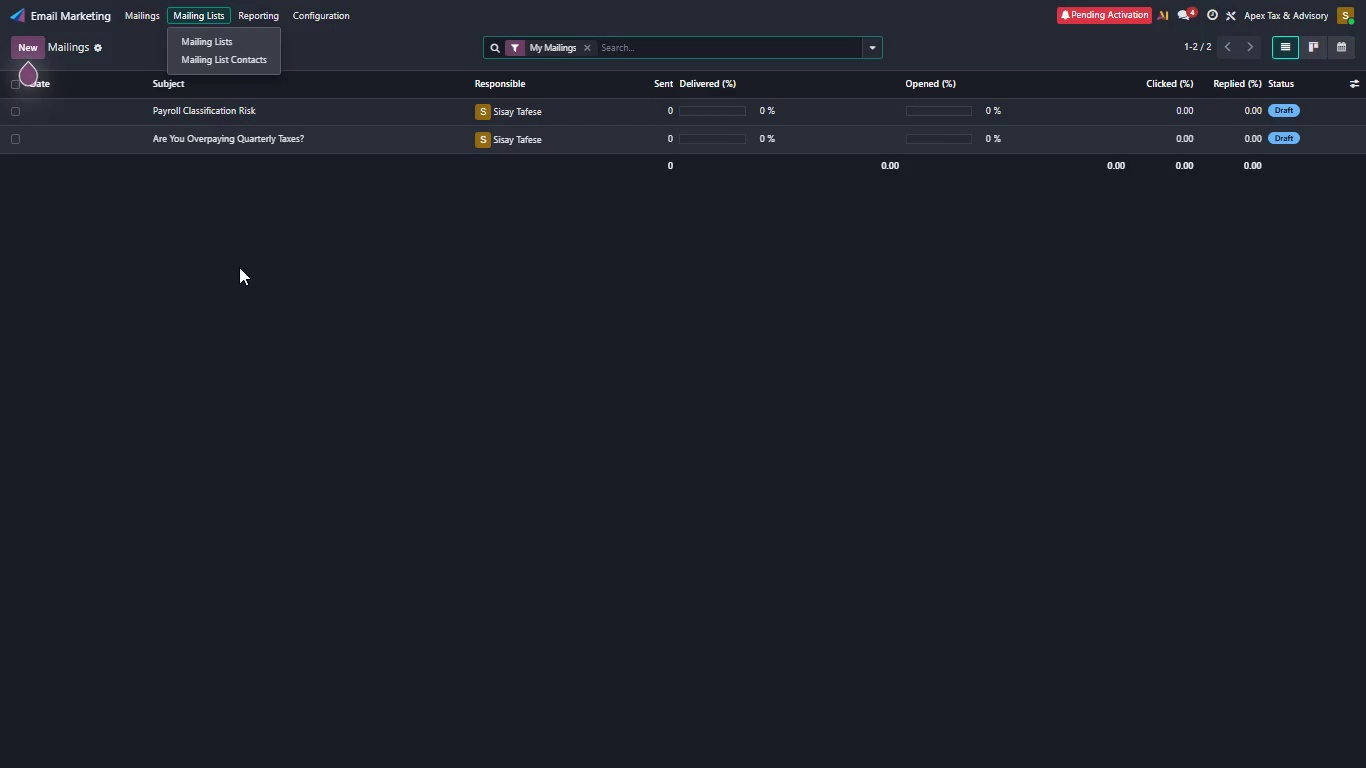 
left_click([239, 267])
 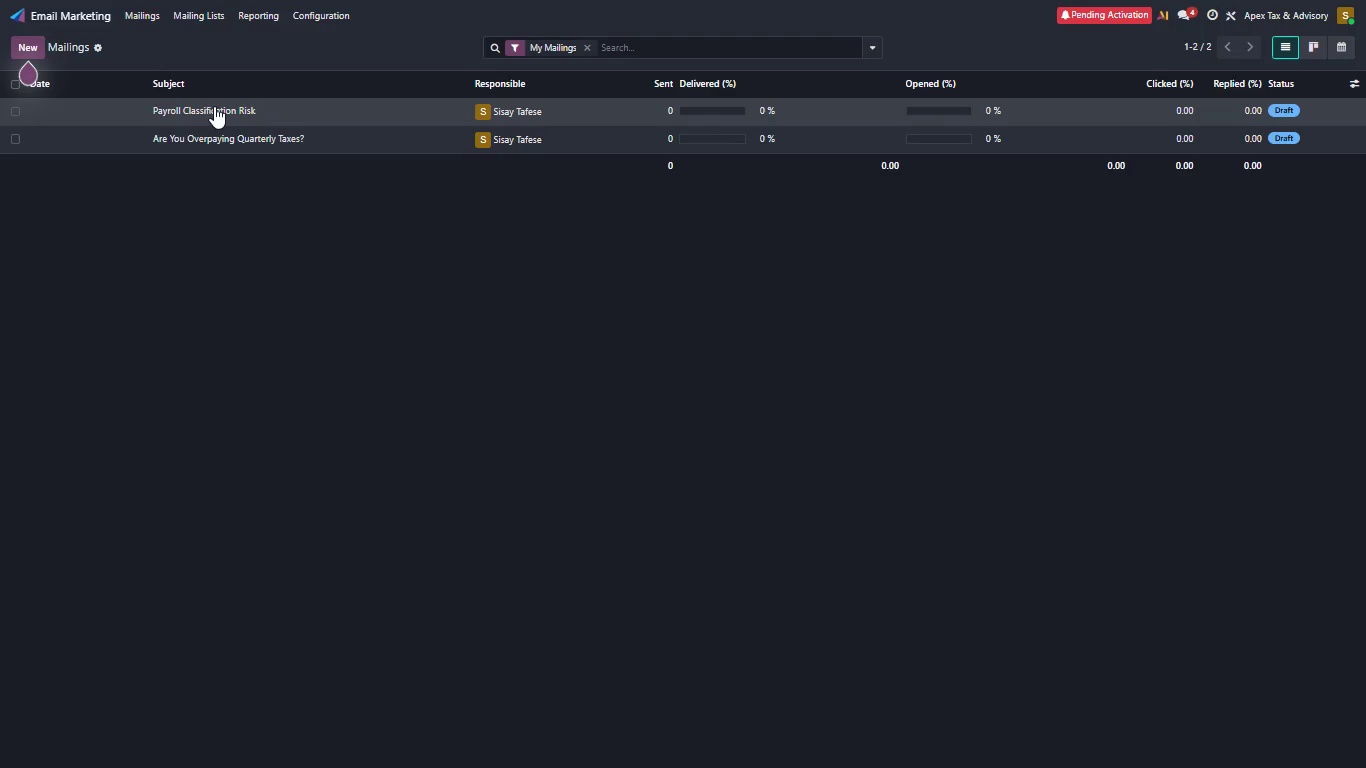 
left_click([214, 106])
 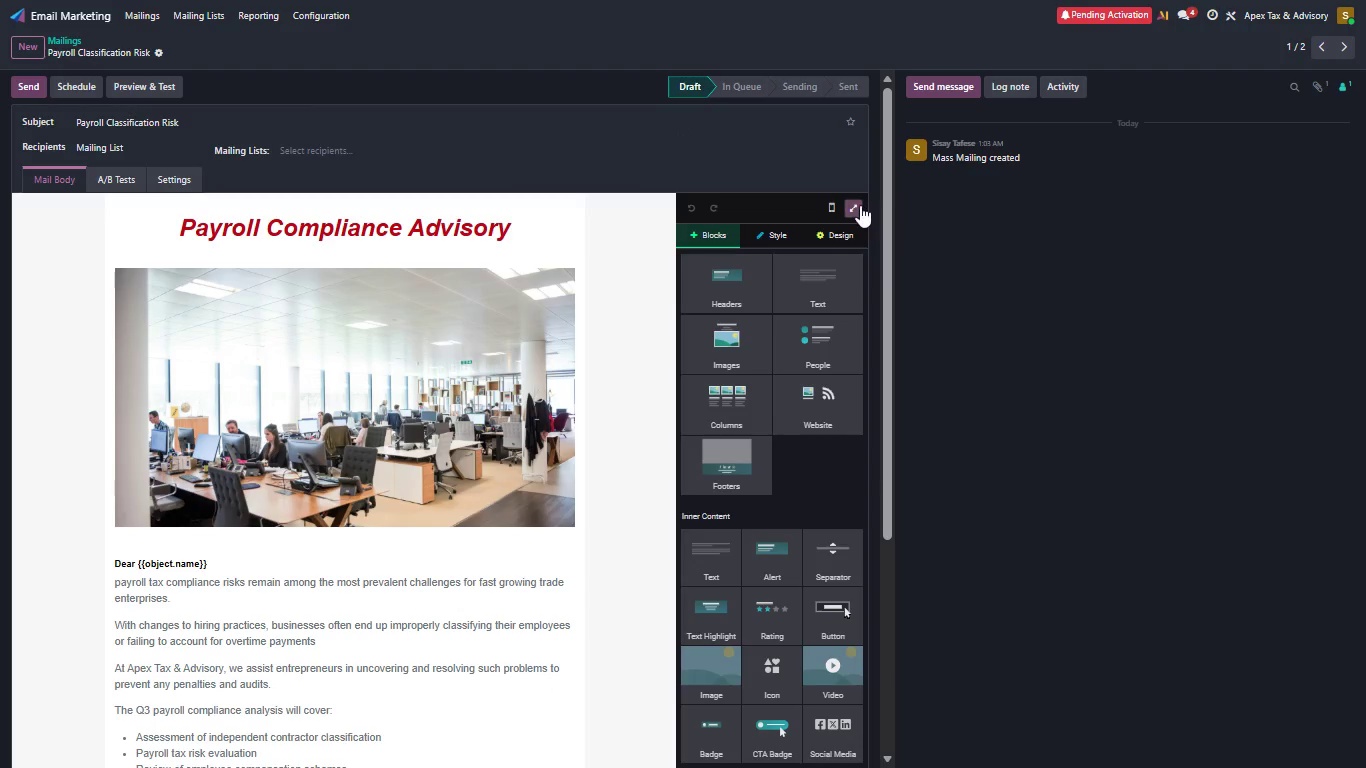 
left_click([854, 205])
 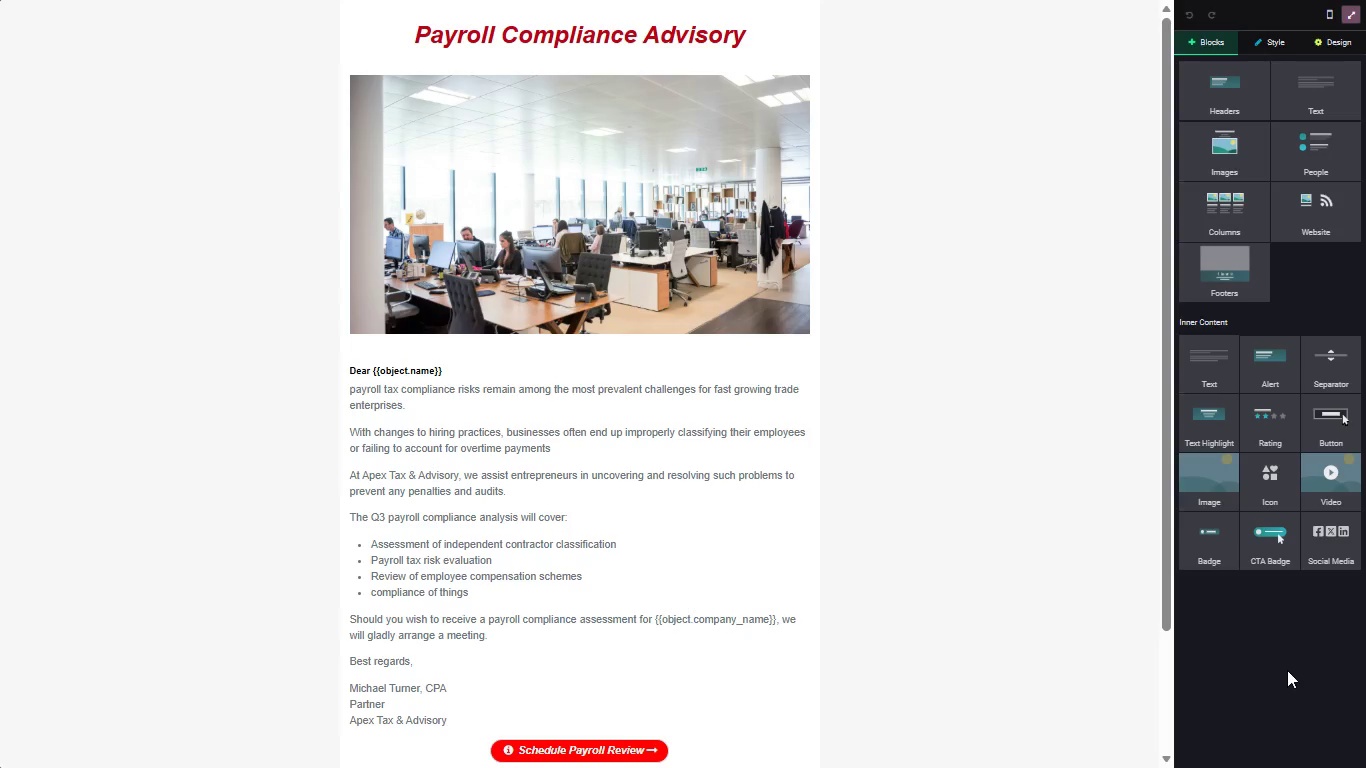 
wait(6.47)
 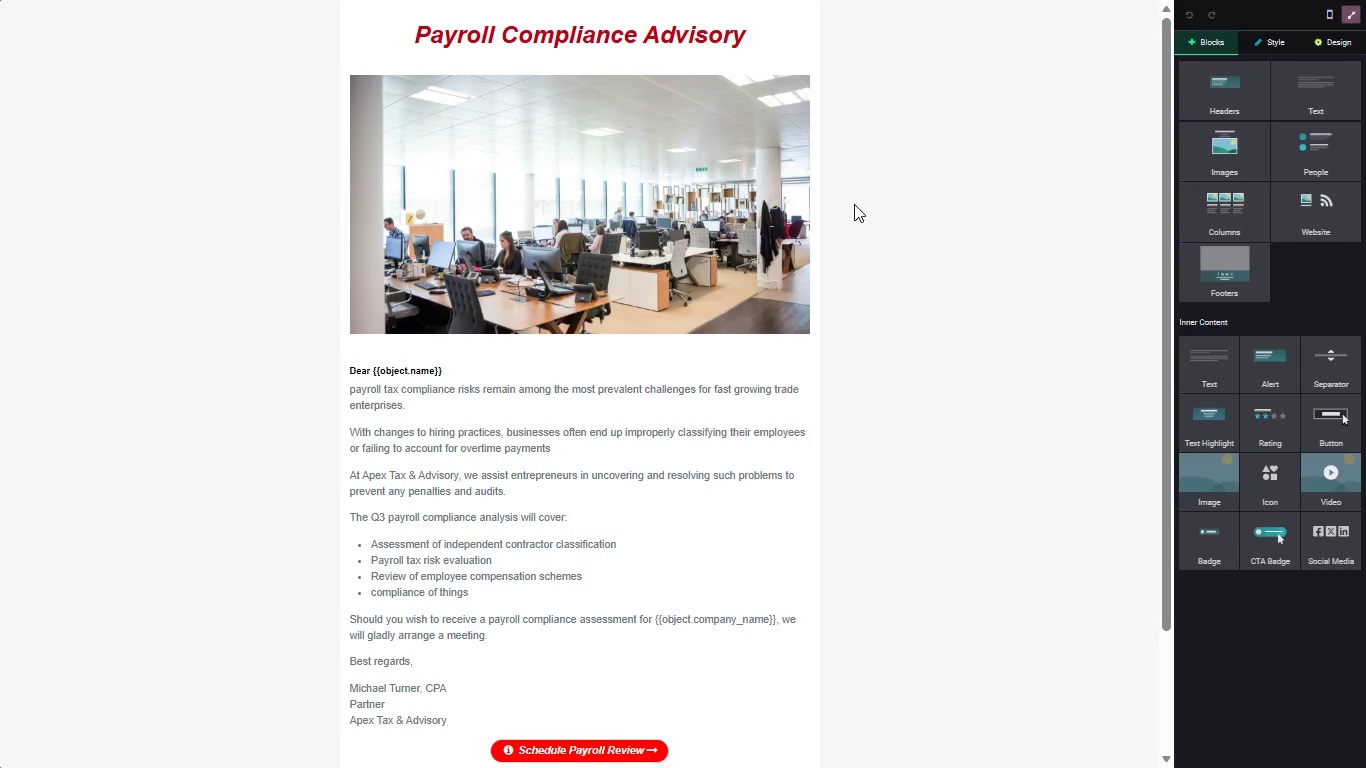 
key(Meta+PrintScreen)
 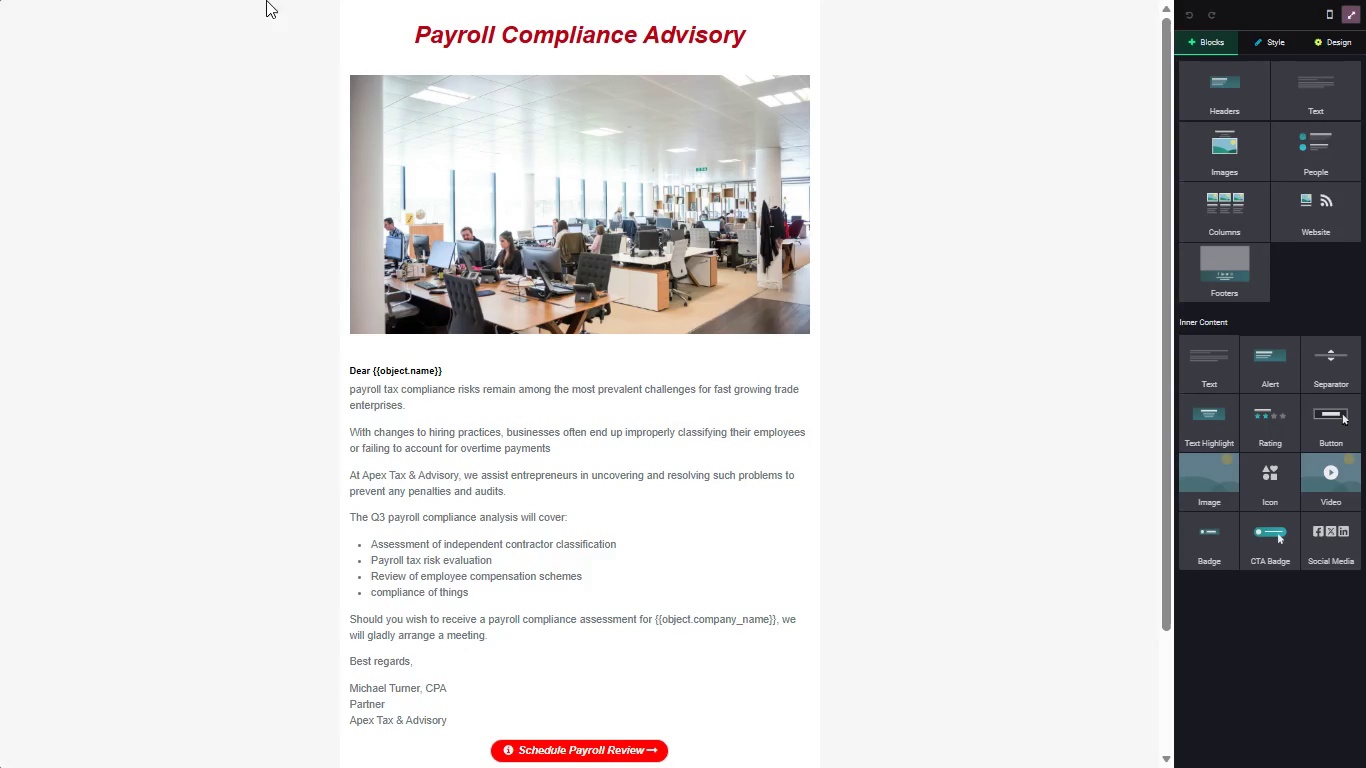 
key(Escape)
 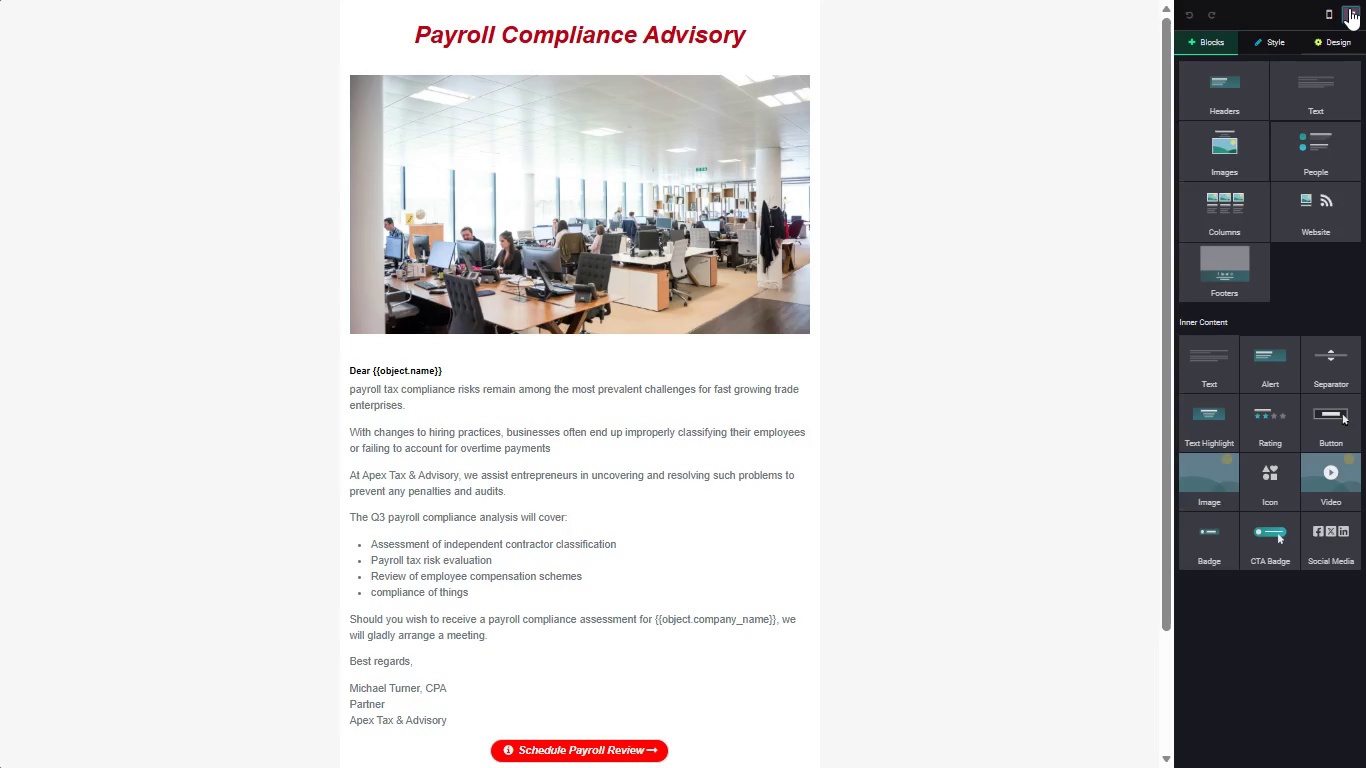 
left_click([1350, 11])
 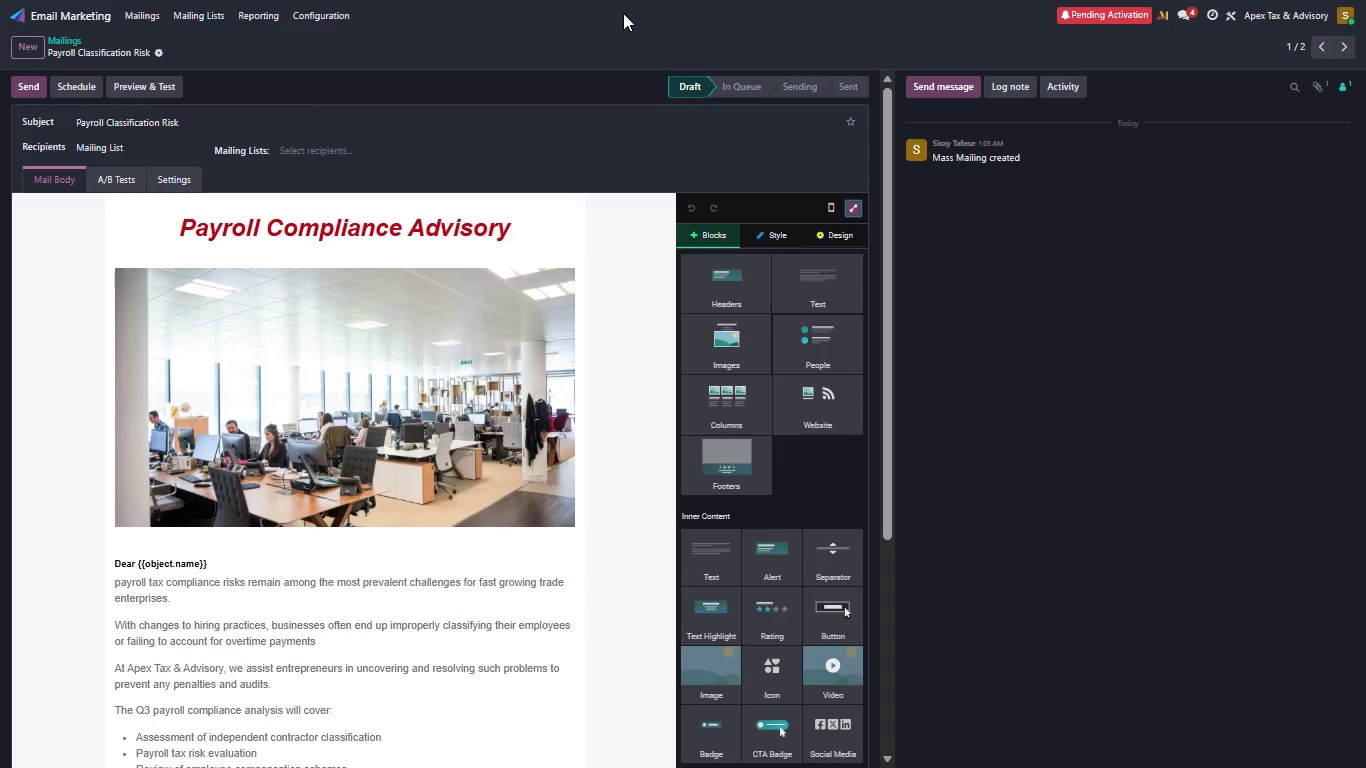 
key(Escape)
 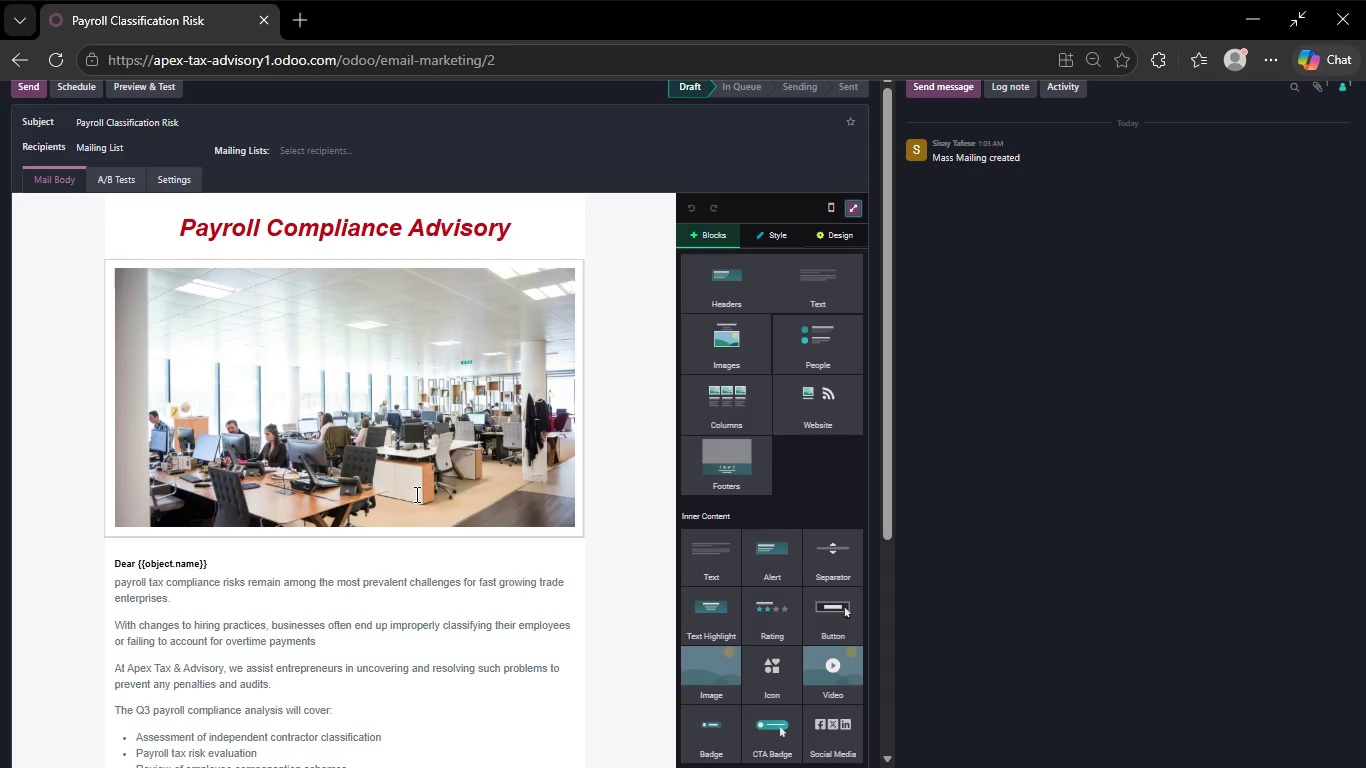 
left_click_drag(start_coordinate=[1075, 435], to_coordinate=[1067, 433])
 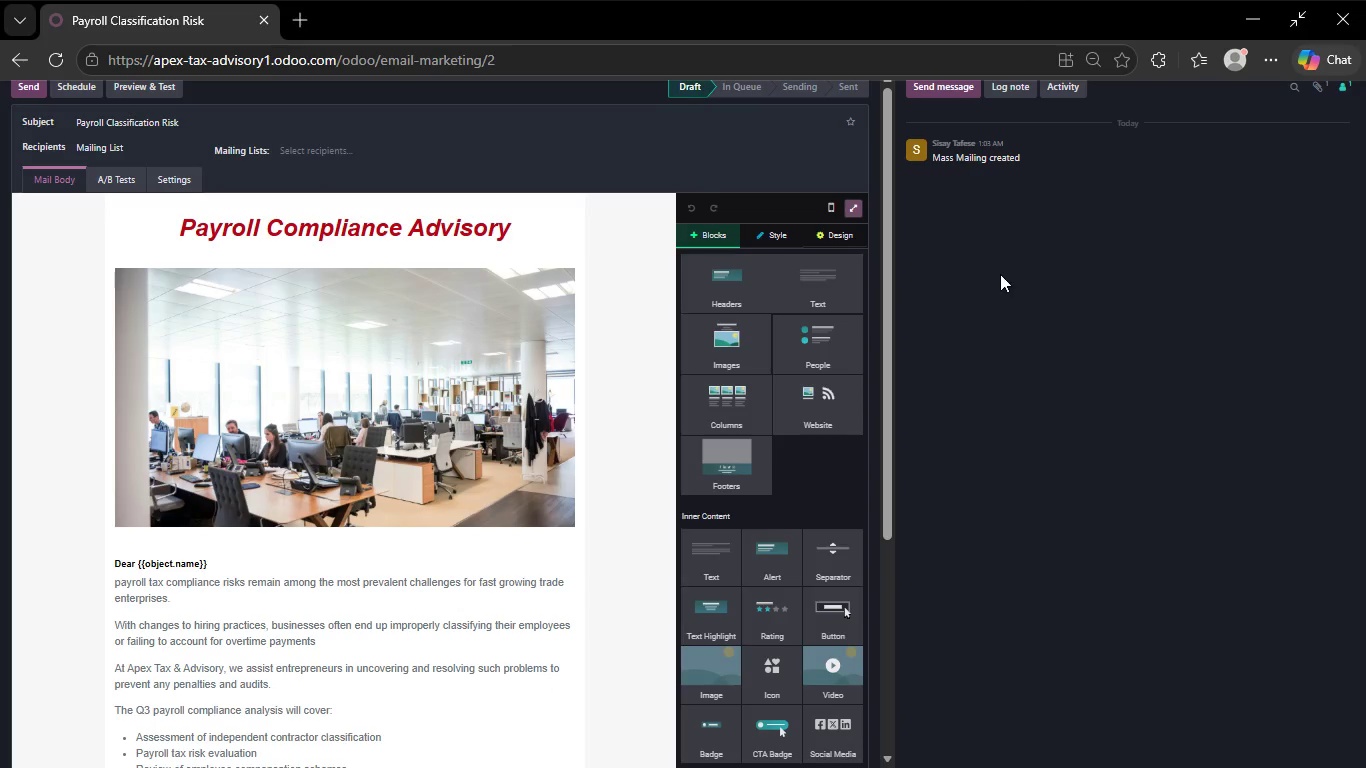 
scroll: coordinate [1000, 274], scroll_direction: up, amount: 6.0
 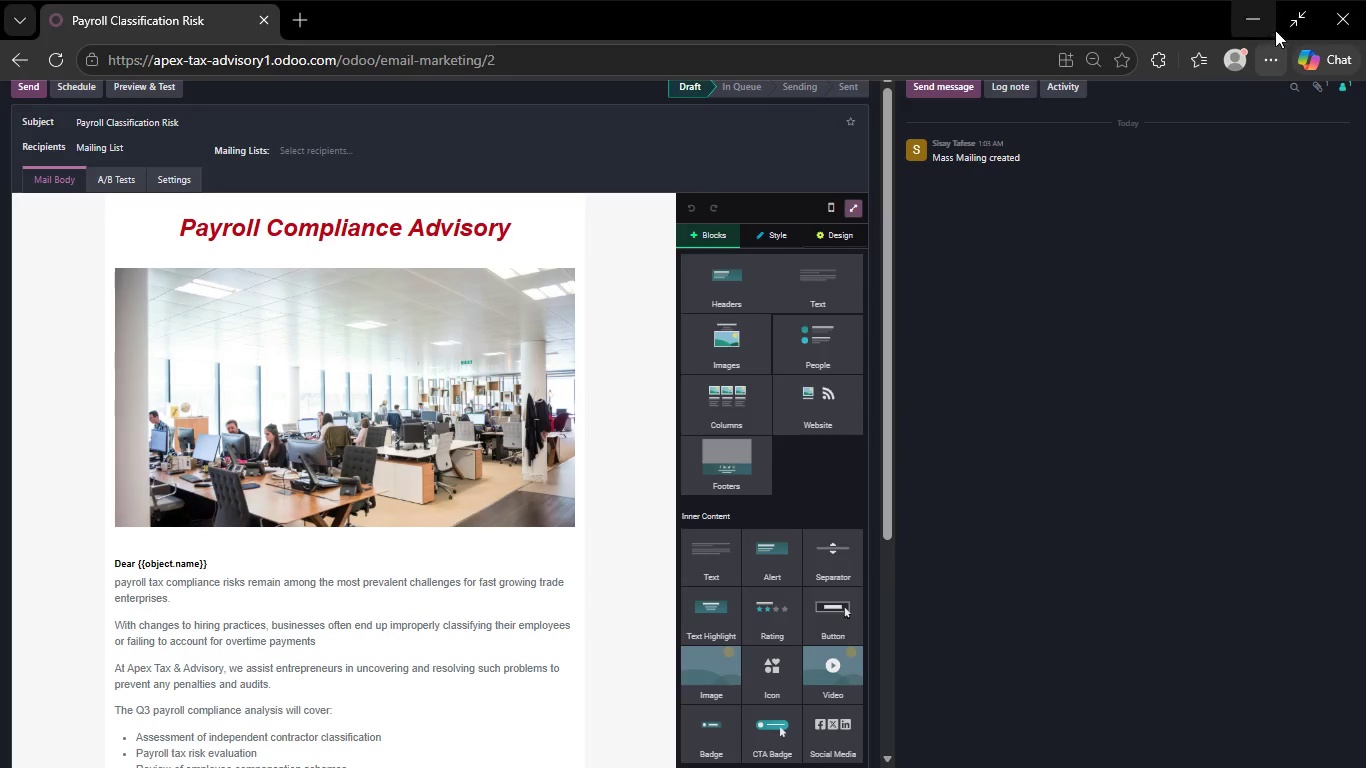 
left_click([1294, 19])
 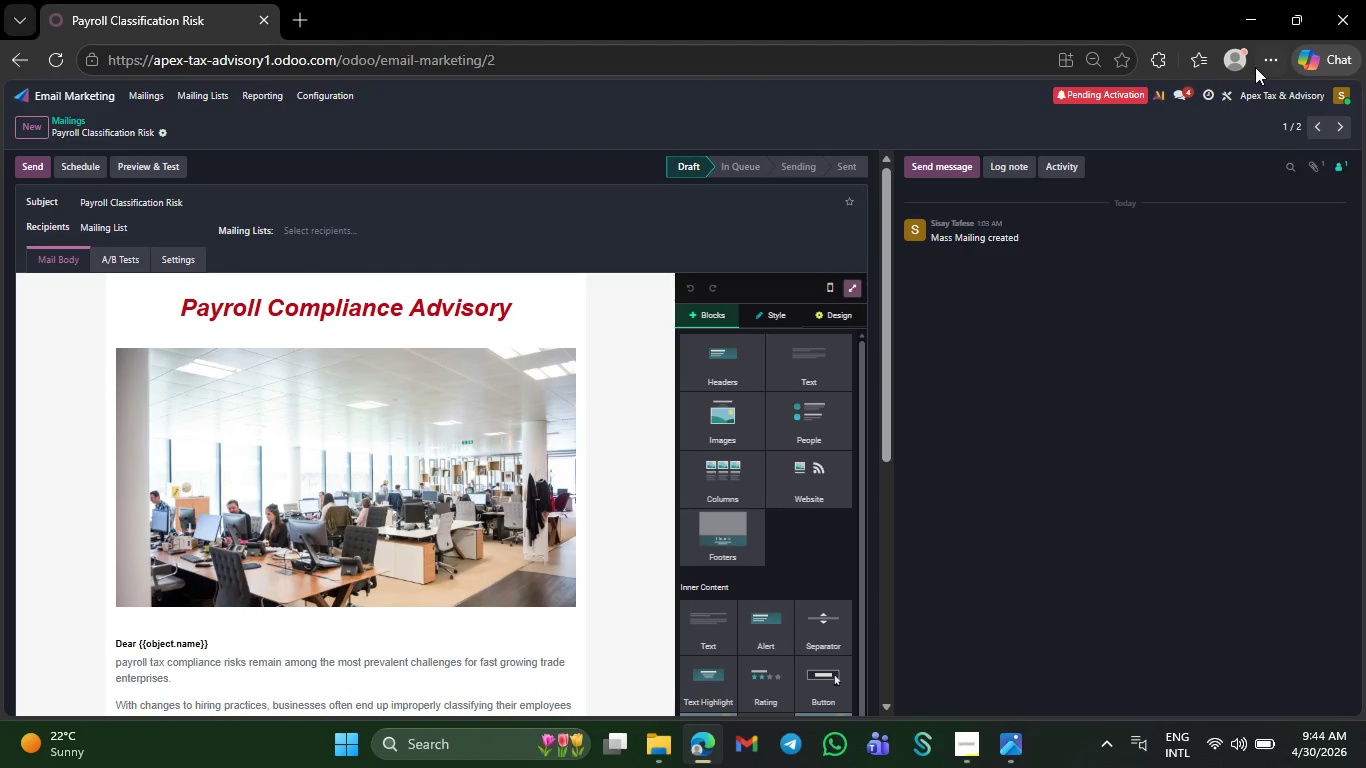 
left_click([1266, 52])
 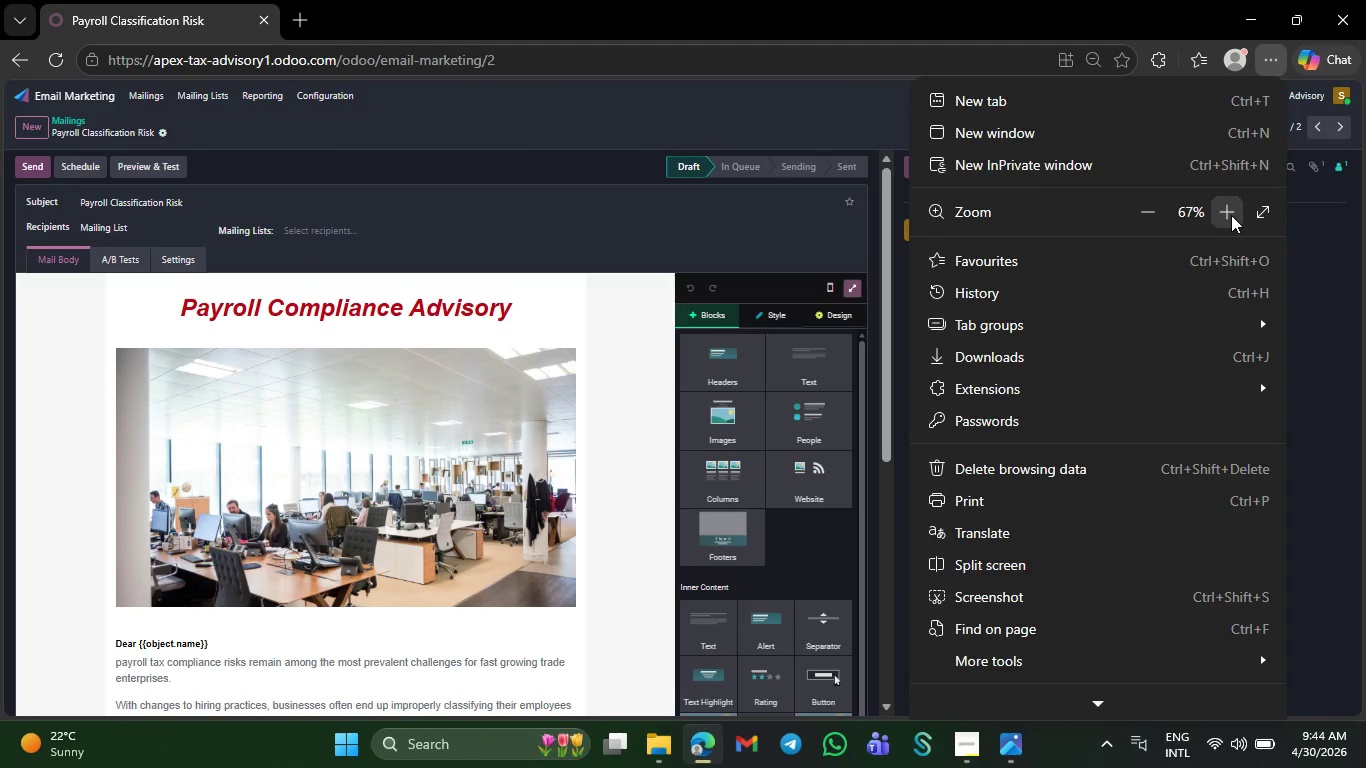 